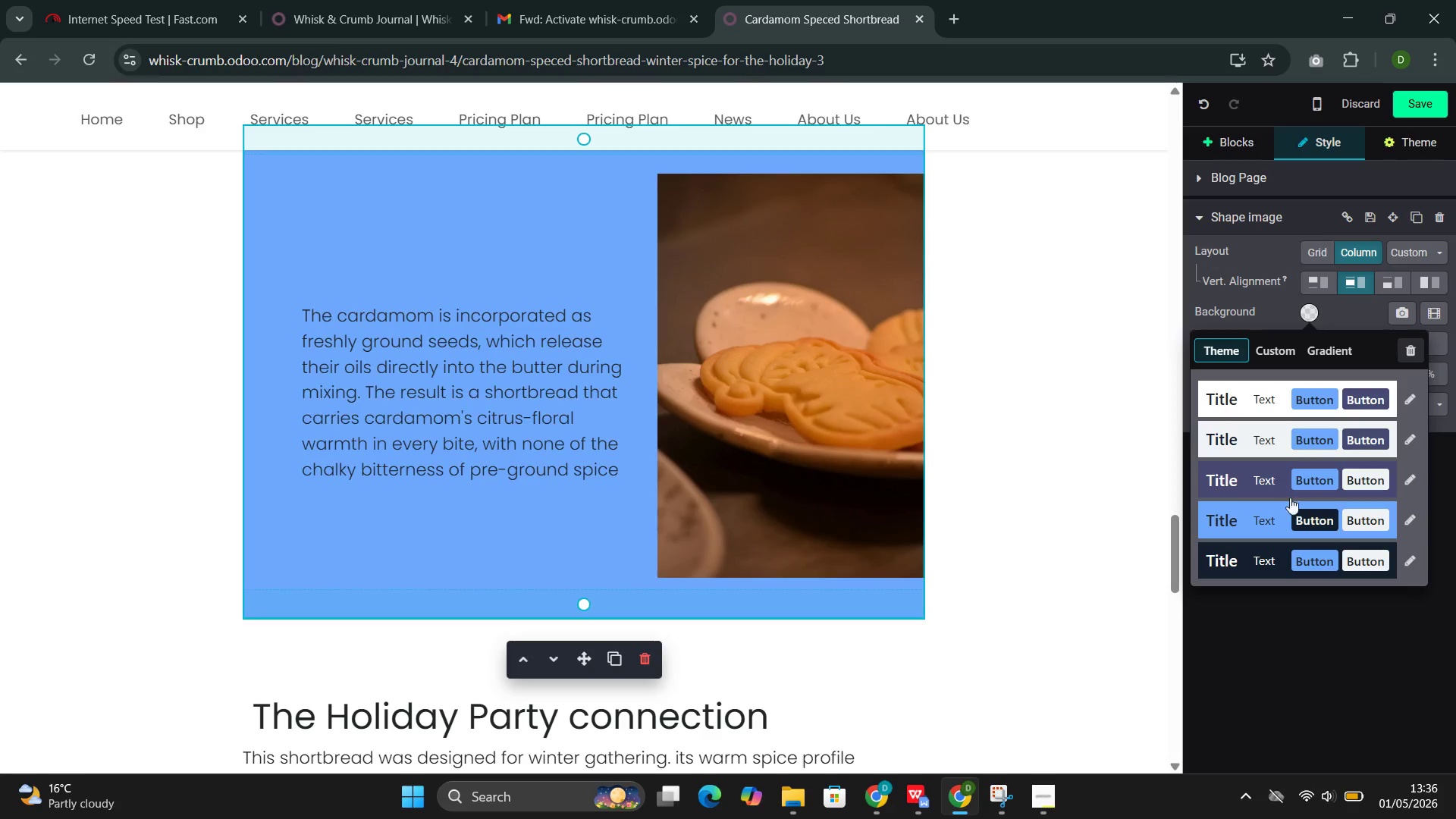 
left_click([1276, 480])
 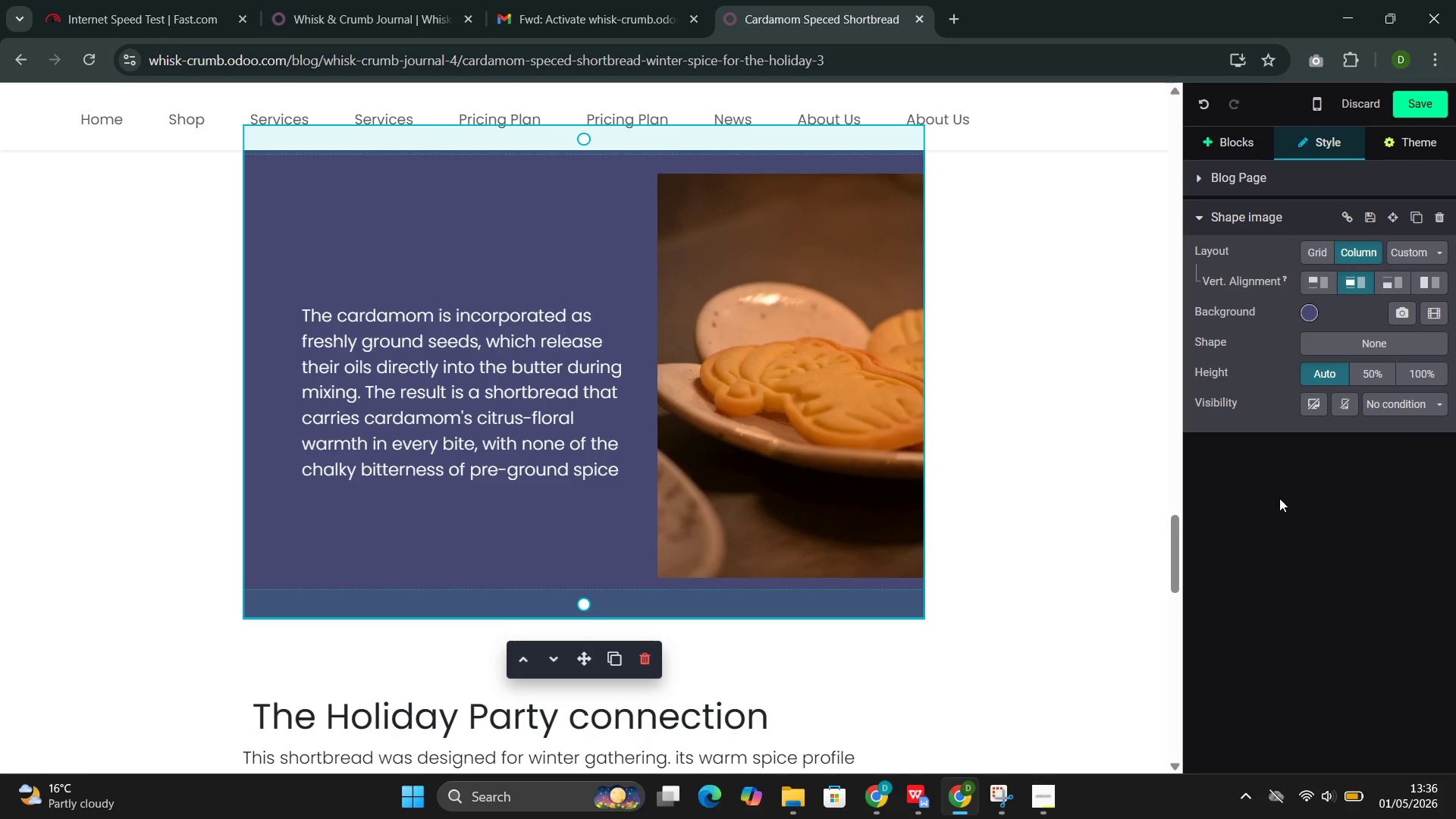 
scroll: coordinate [1279, 500], scroll_direction: down, amount: 1.0
 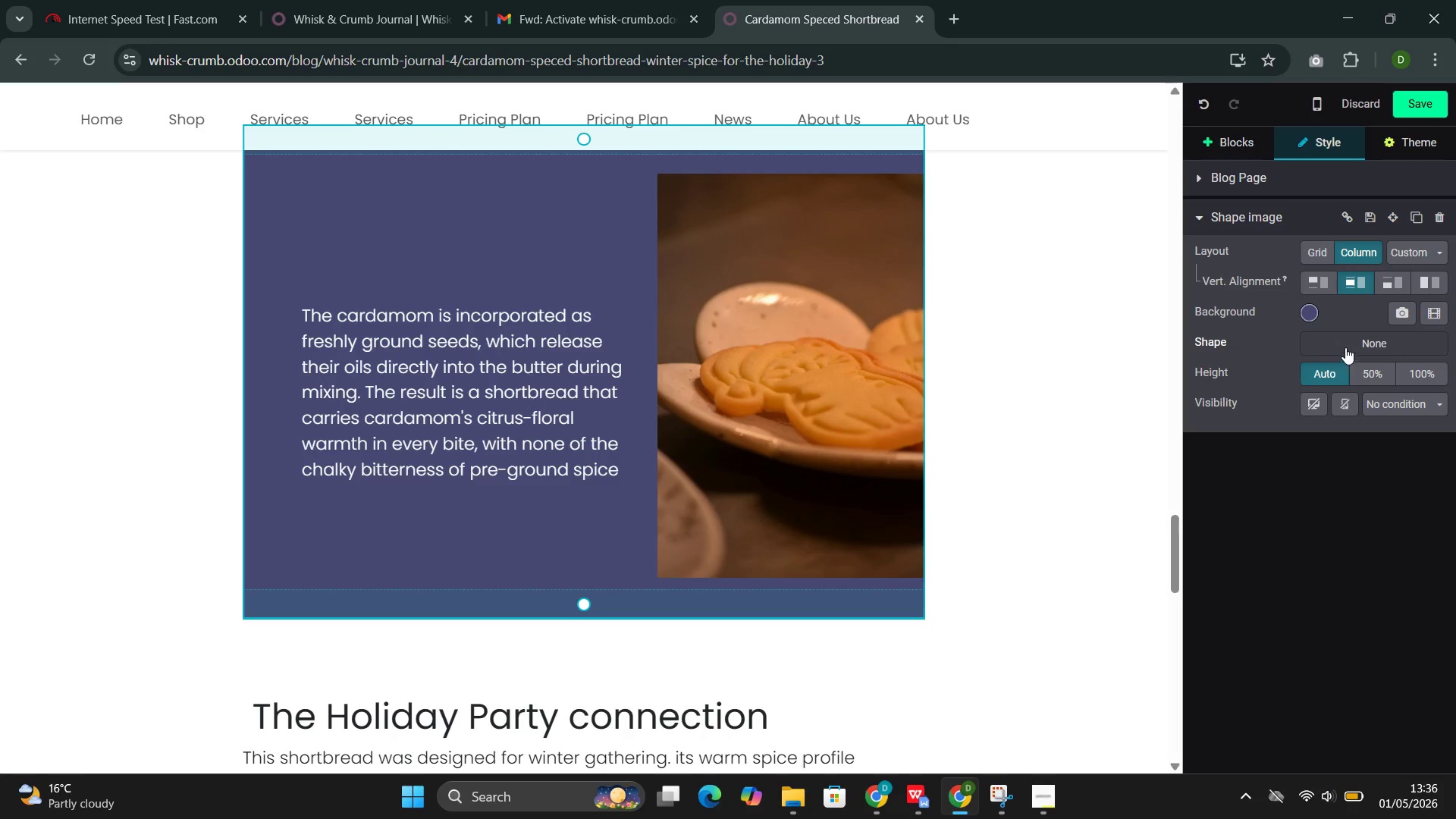 
left_click([1345, 344])
 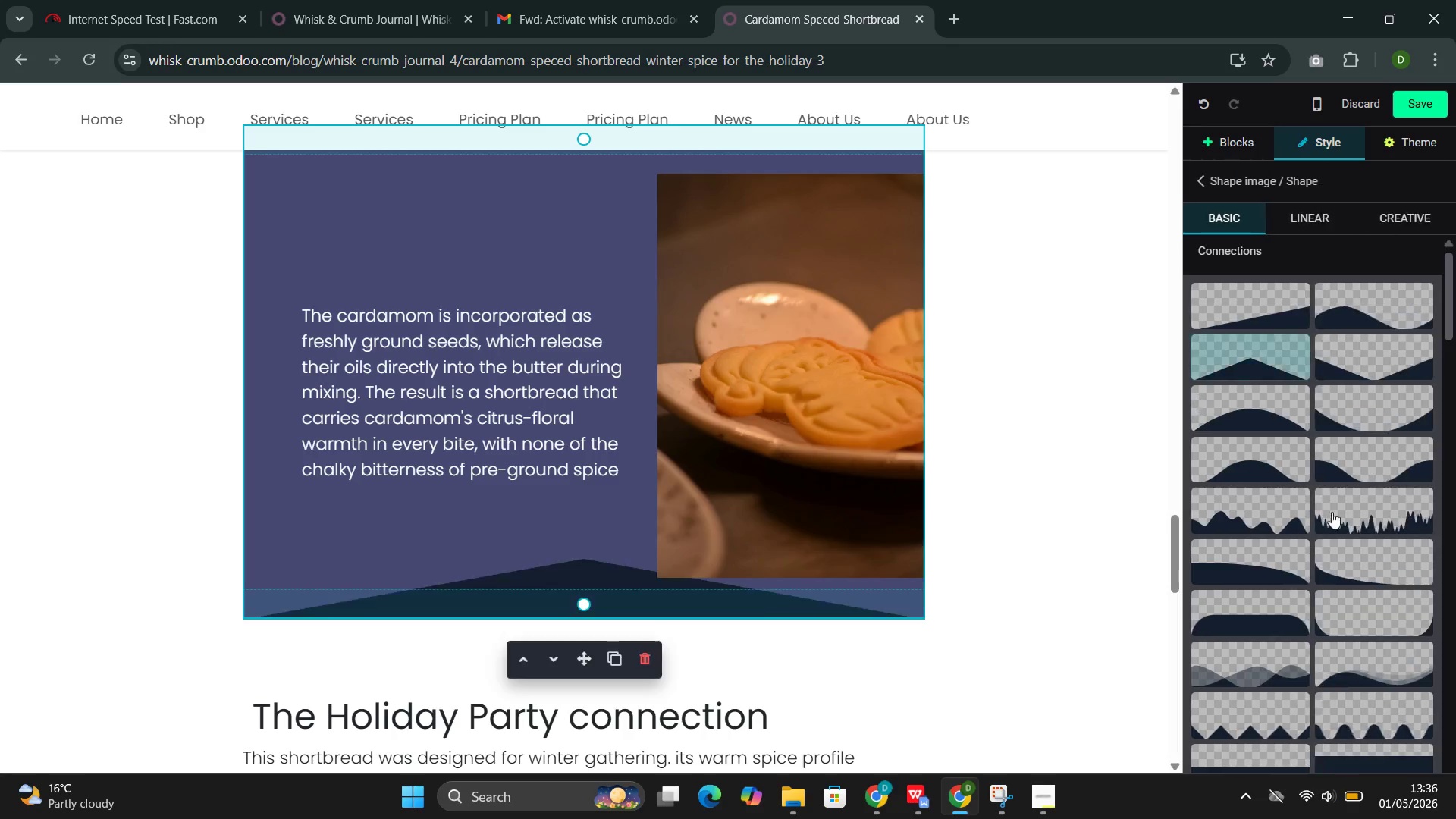 
scroll: coordinate [1326, 566], scroll_direction: down, amount: 33.0
 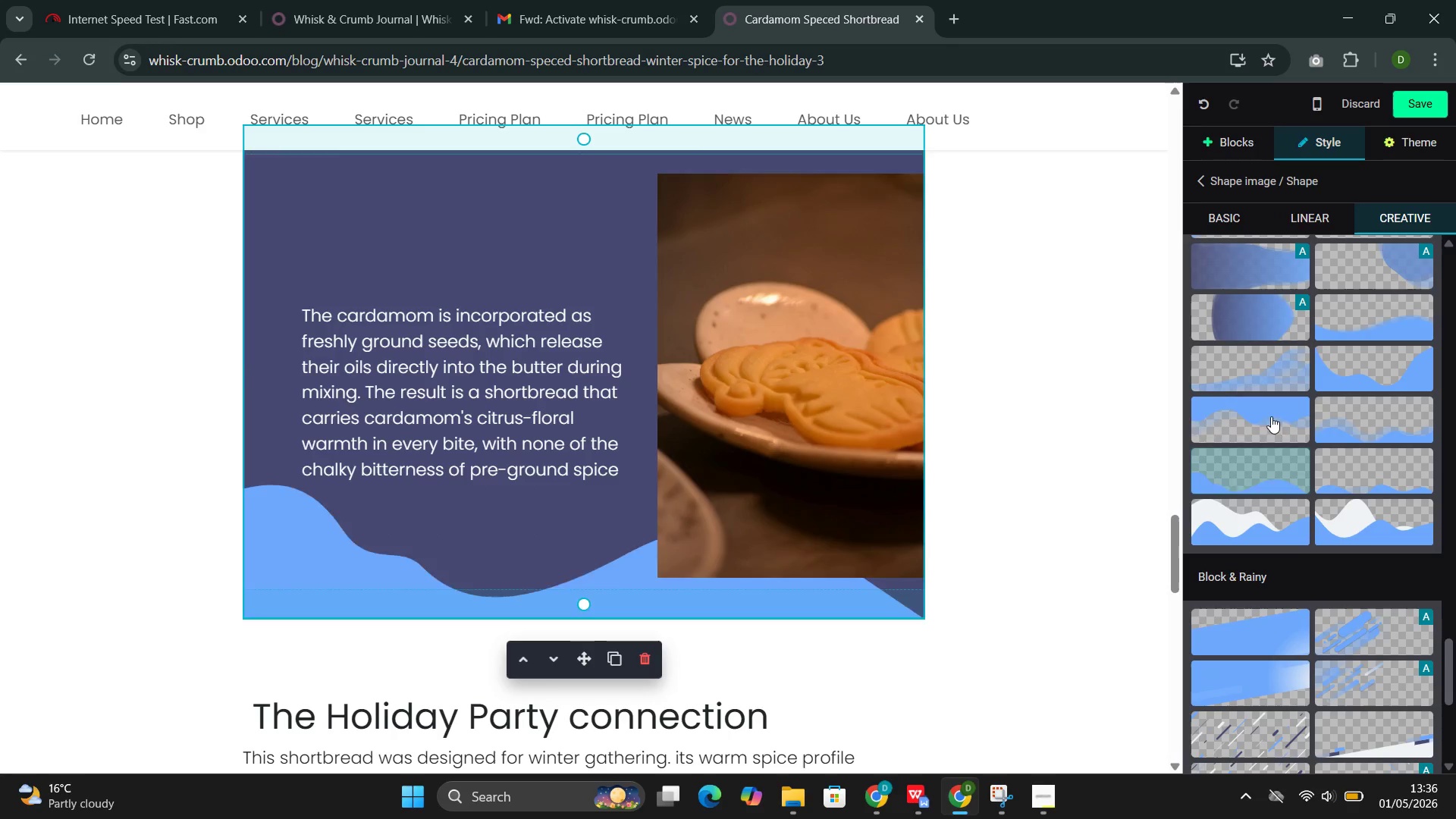 
left_click([1254, 373])
 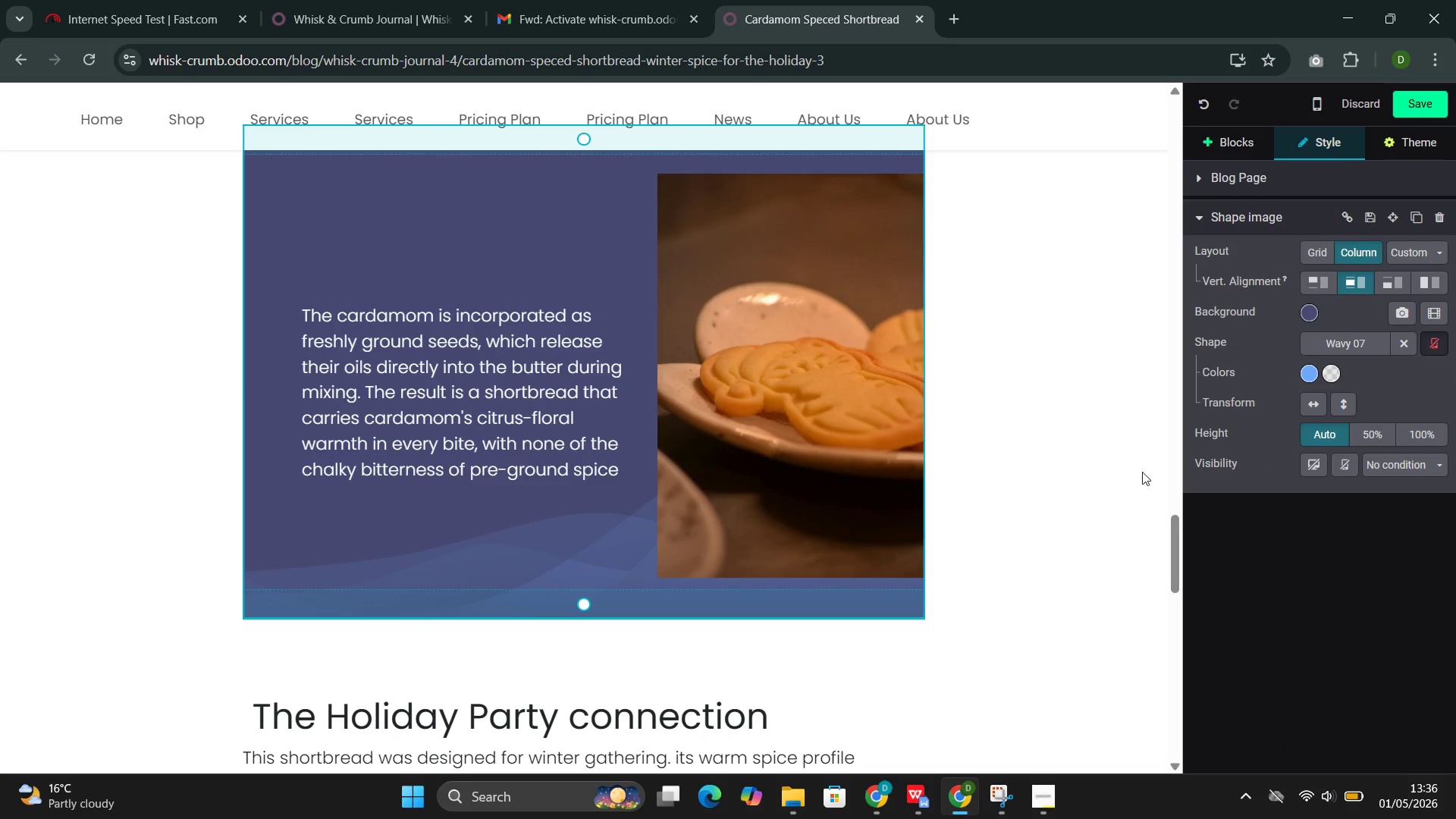 
scroll: coordinate [868, 533], scroll_direction: down, amount: 4.0
 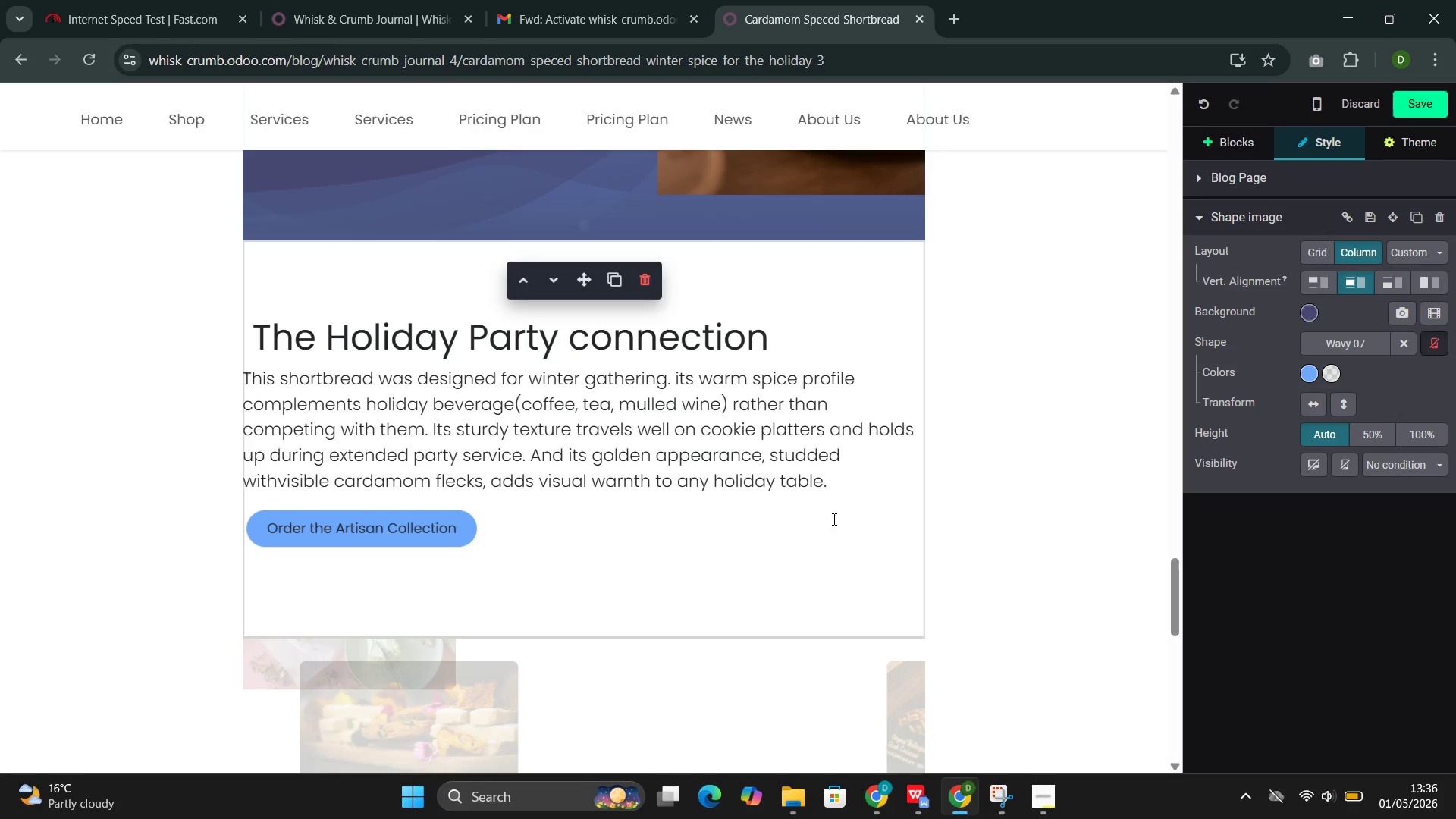 
left_click([833, 519])
 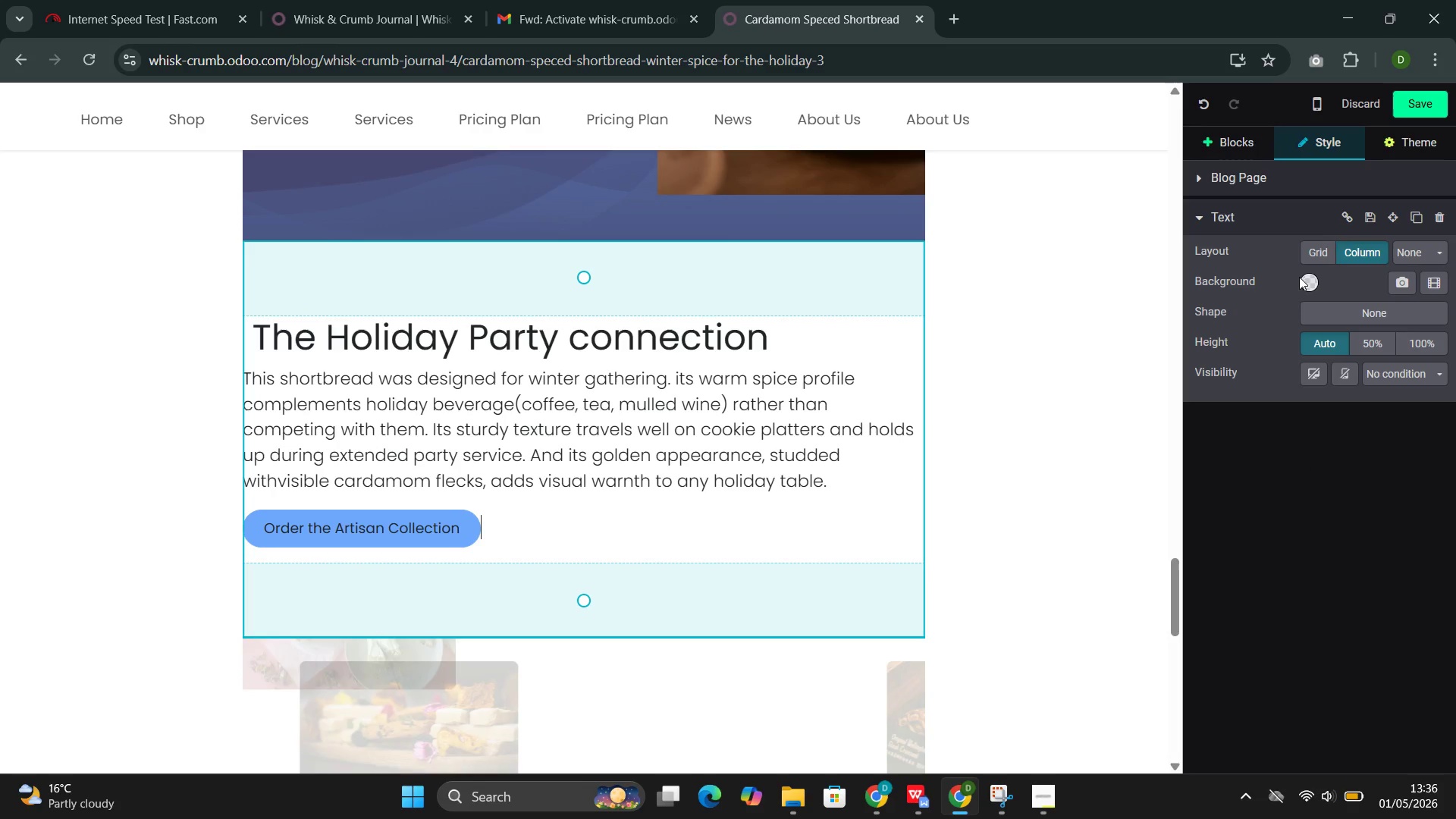 
left_click([1305, 278])
 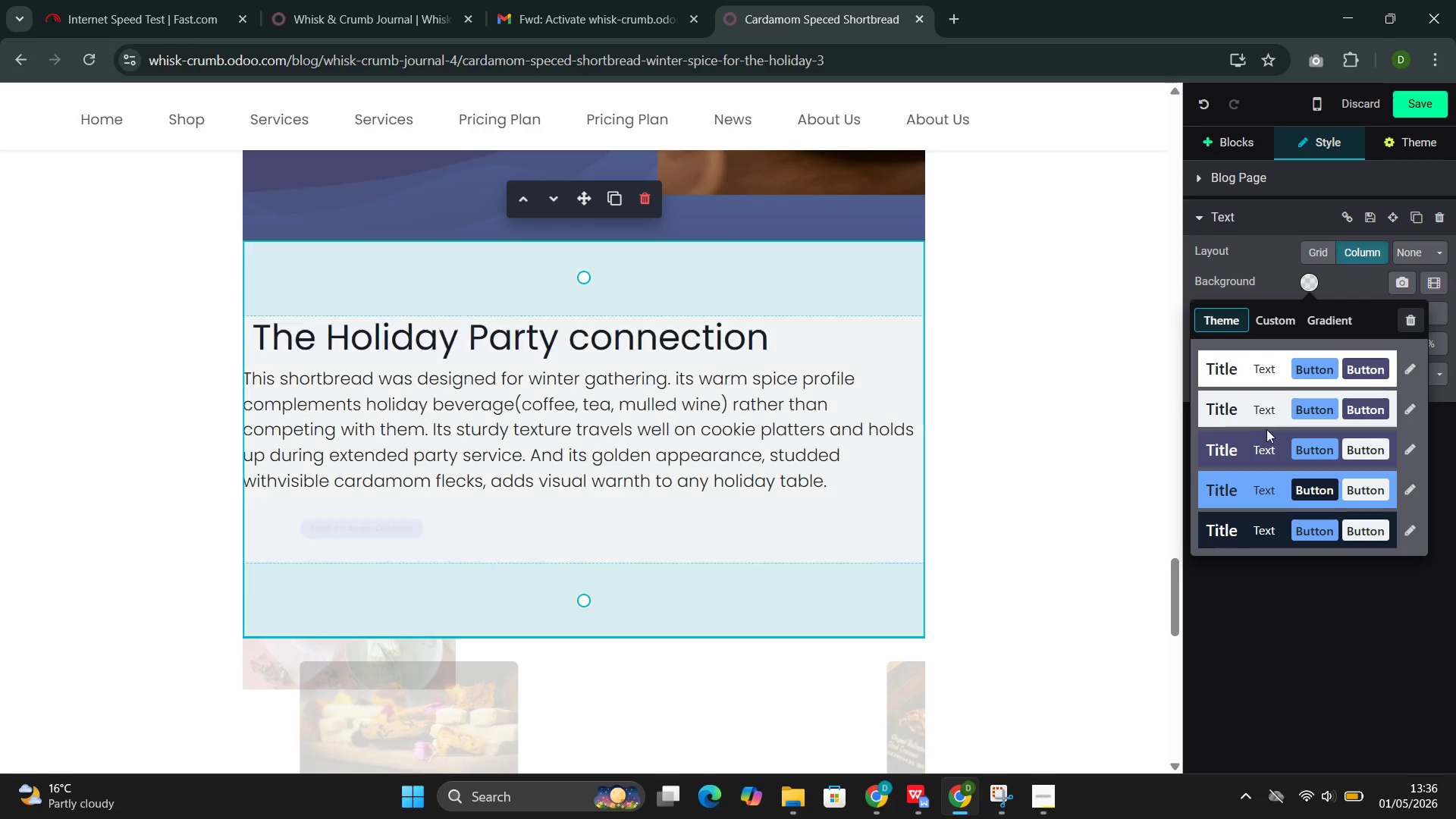 
left_click([1265, 438])
 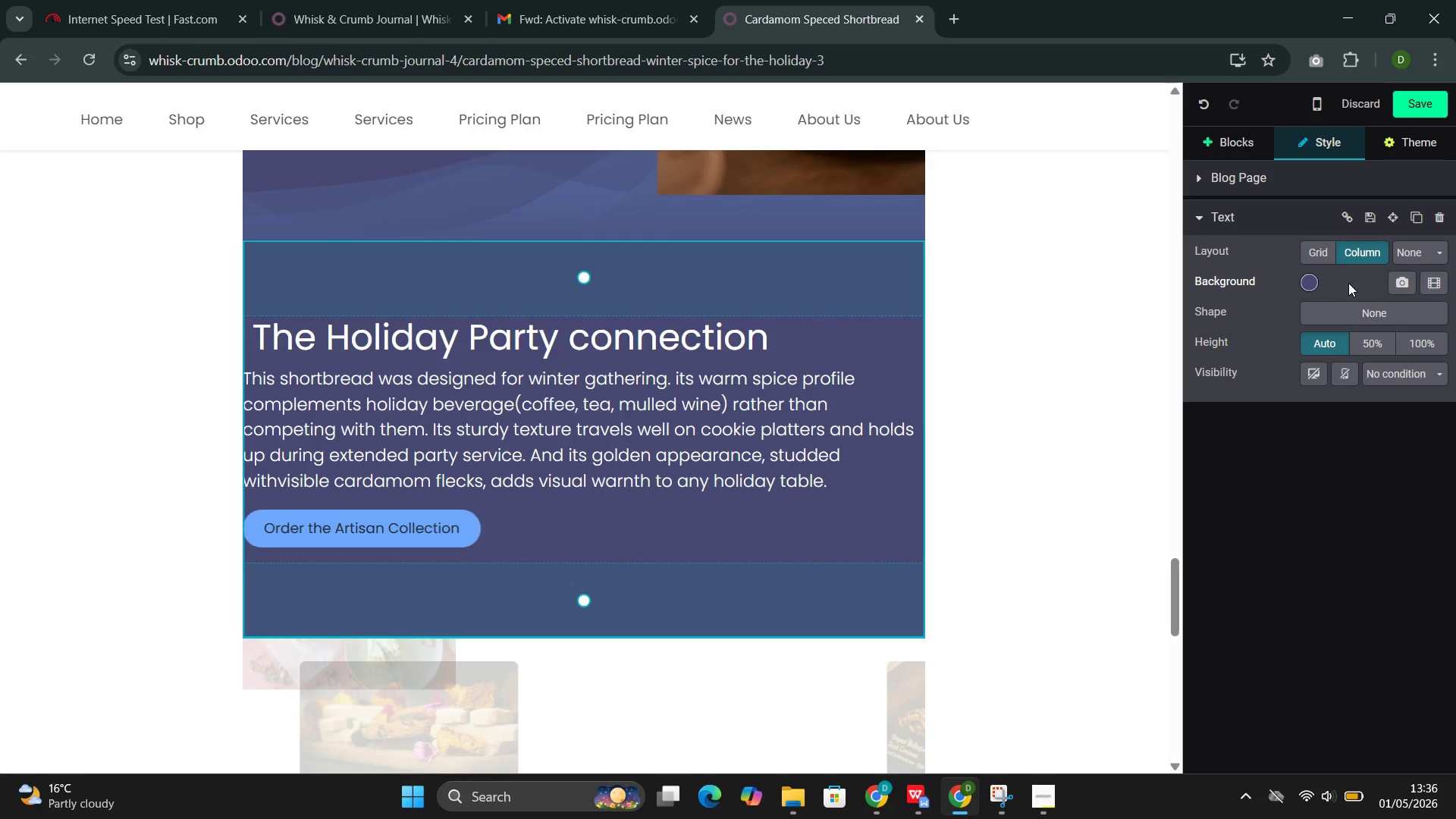 
left_click([1351, 318])
 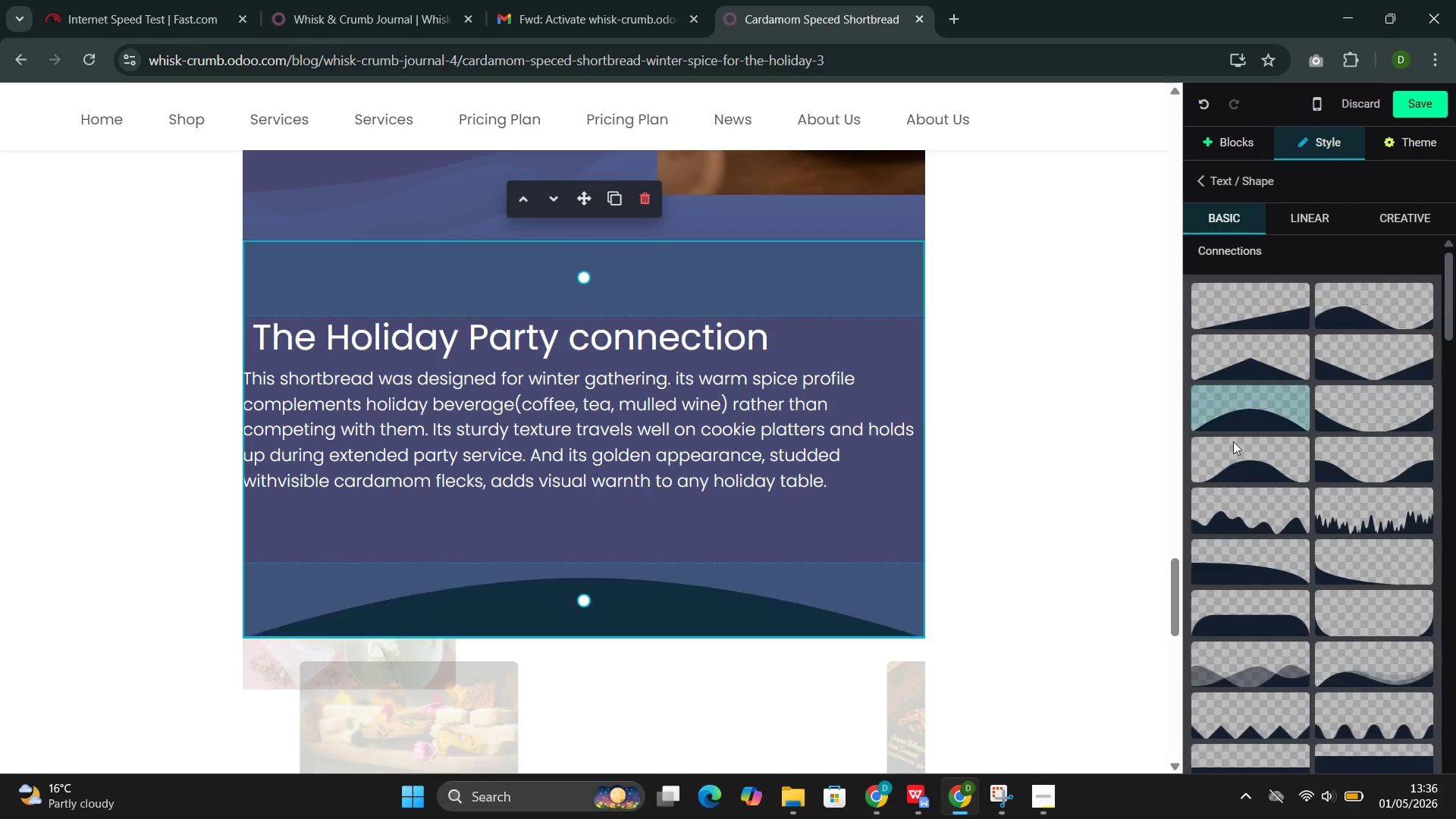 
scroll: coordinate [1216, 456], scroll_direction: down, amount: 31.0
 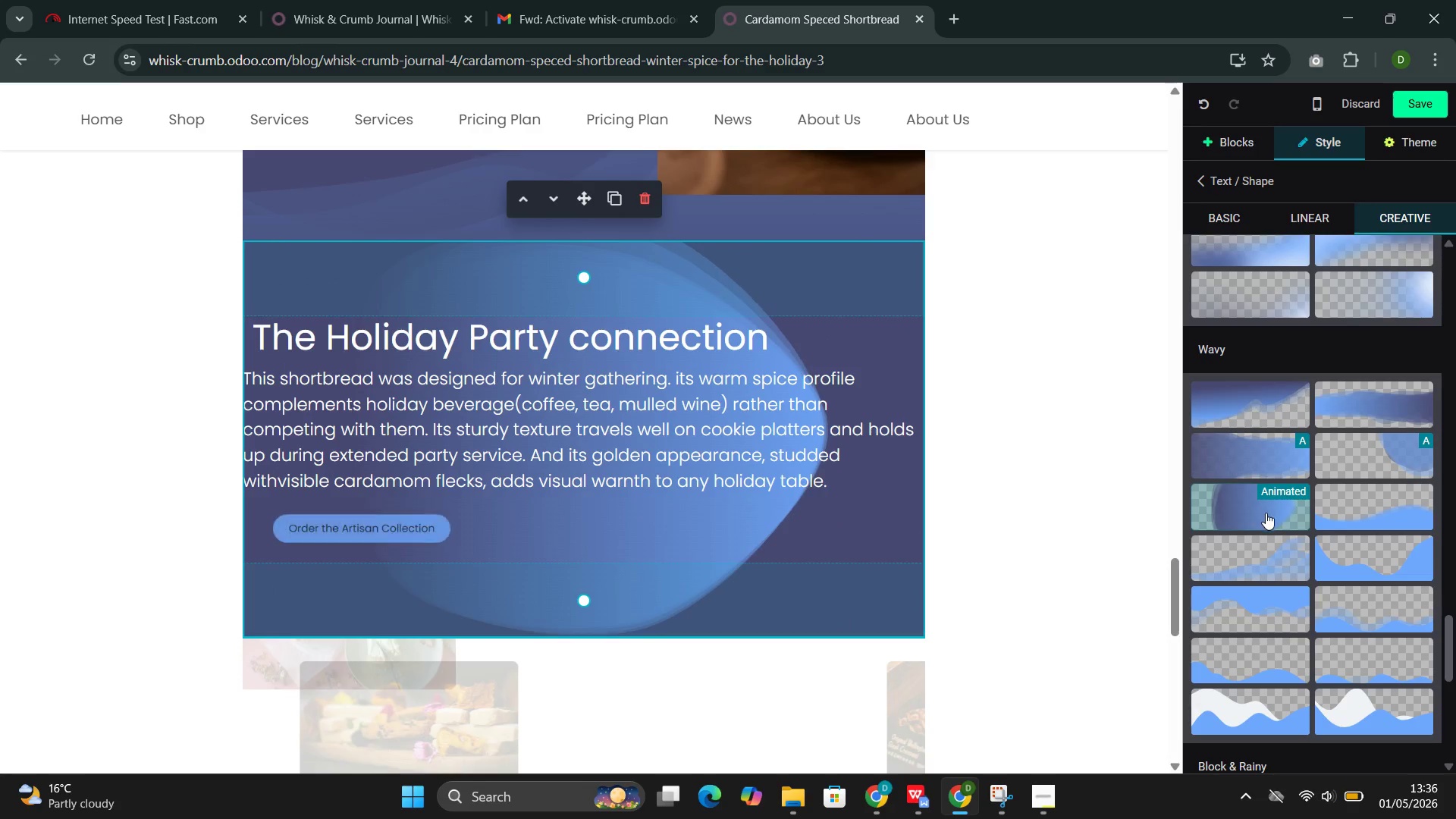 
left_click([1274, 554])
 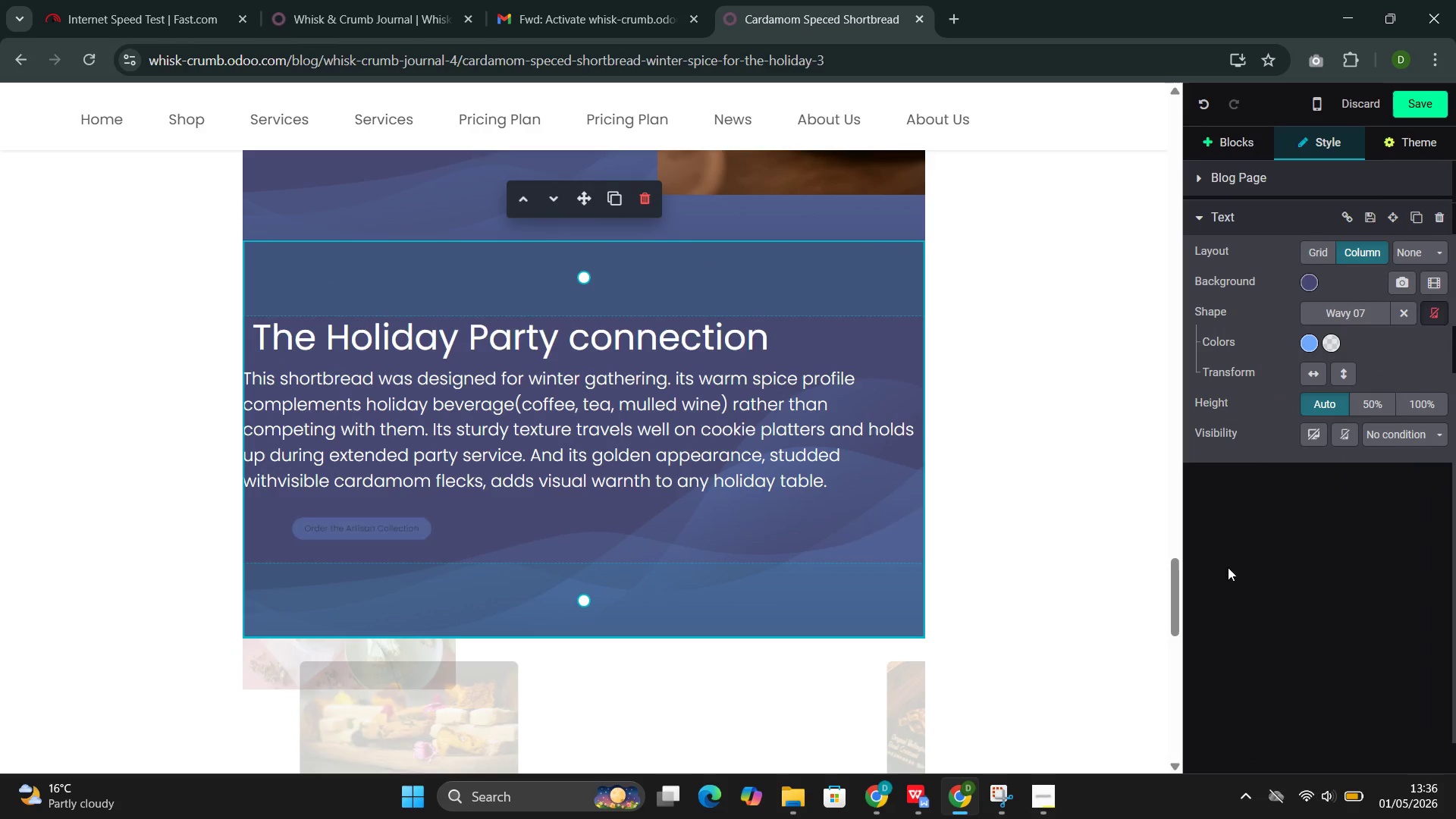 
scroll: coordinate [844, 570], scroll_direction: down, amount: 7.0
 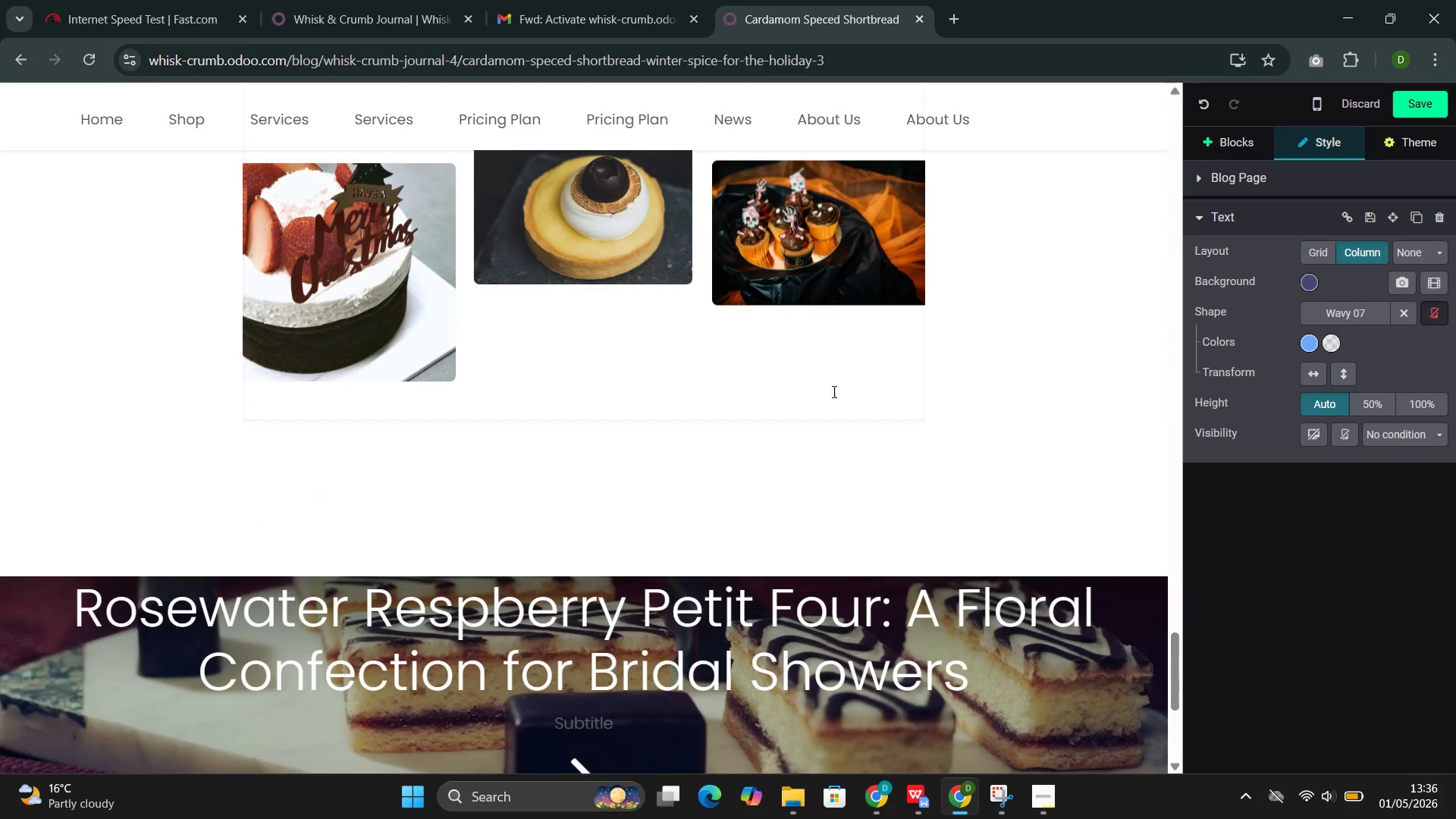 
left_click([836, 365])
 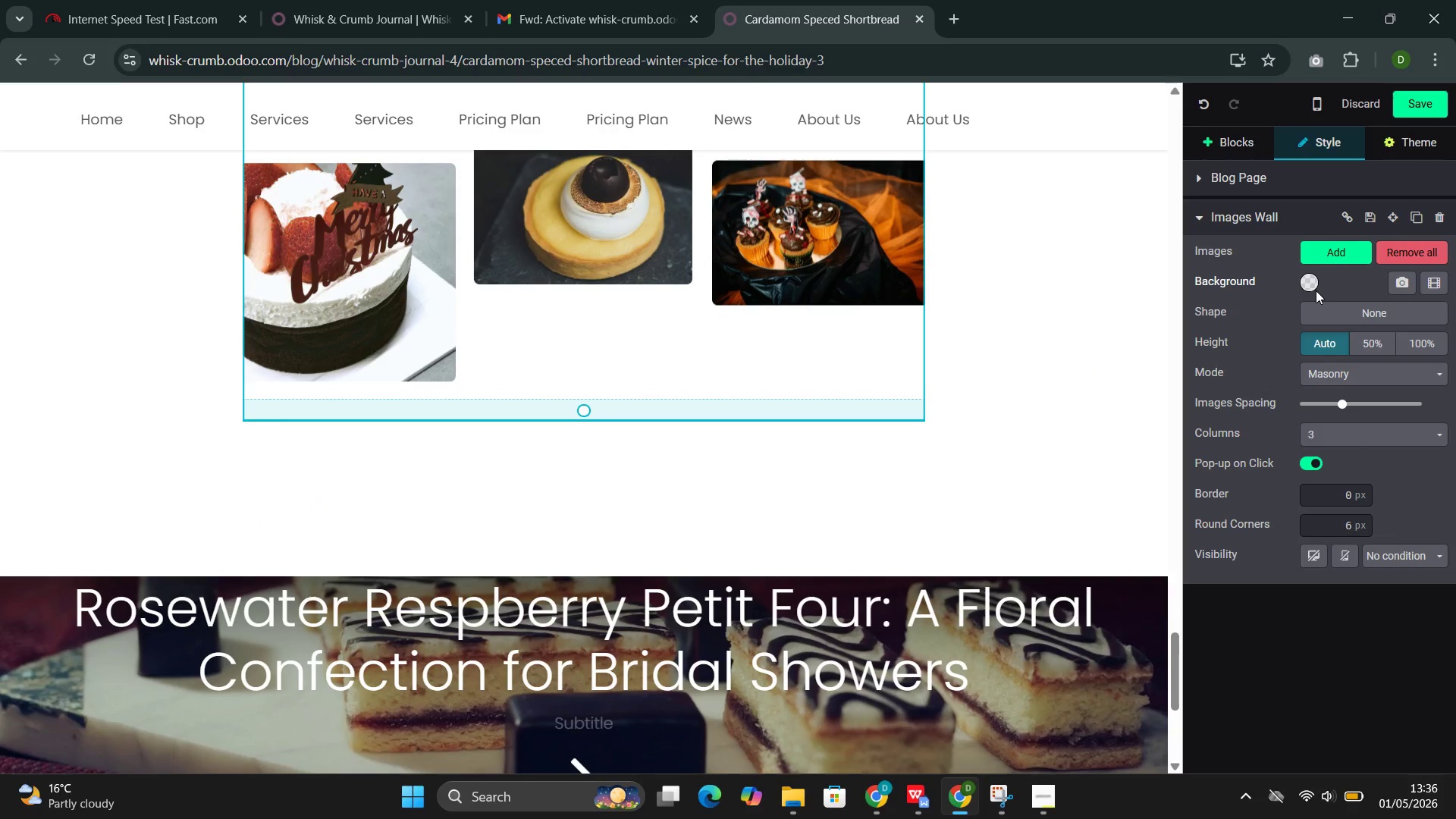 
left_click([1308, 280])
 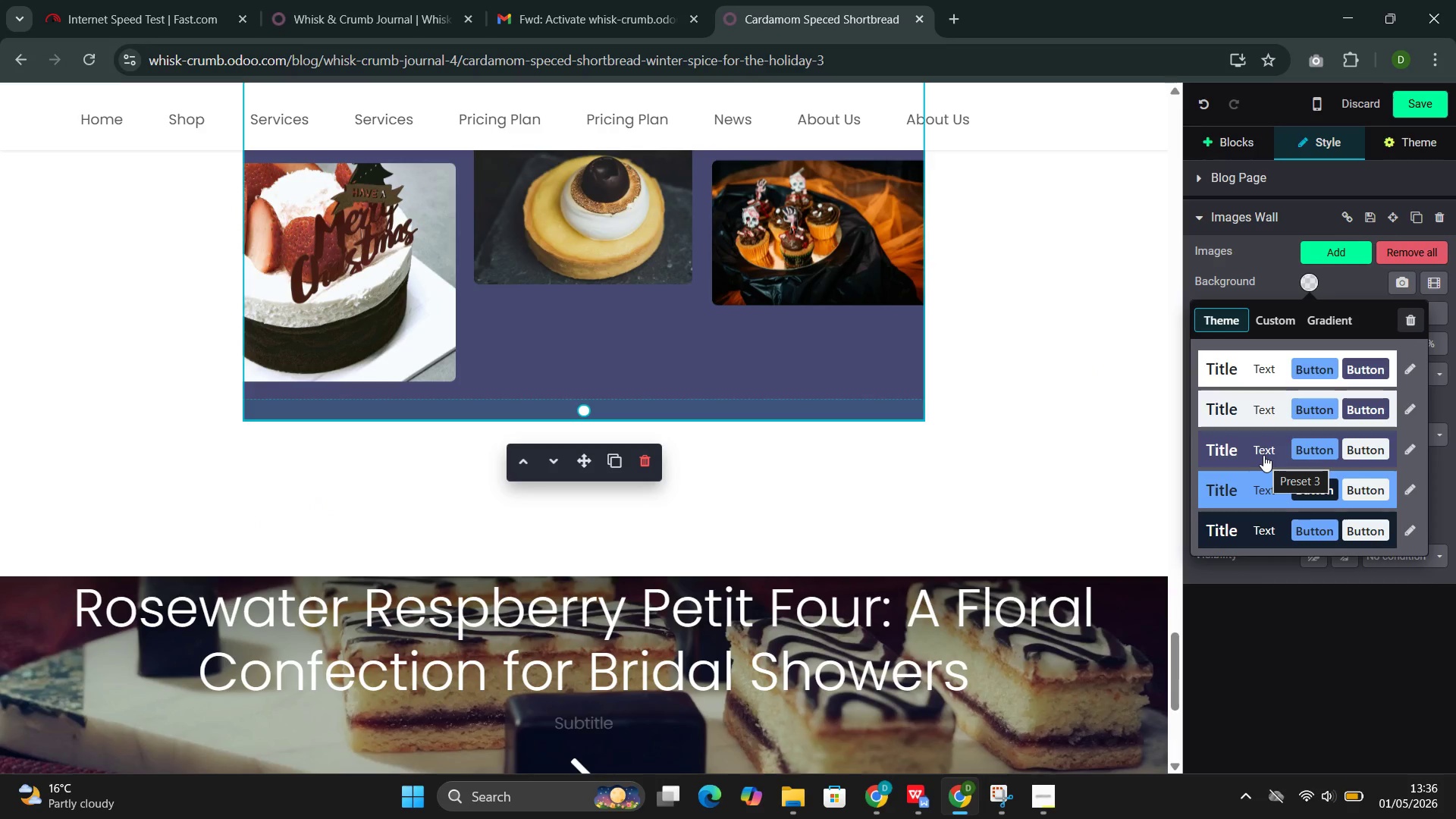 
left_click([1263, 455])
 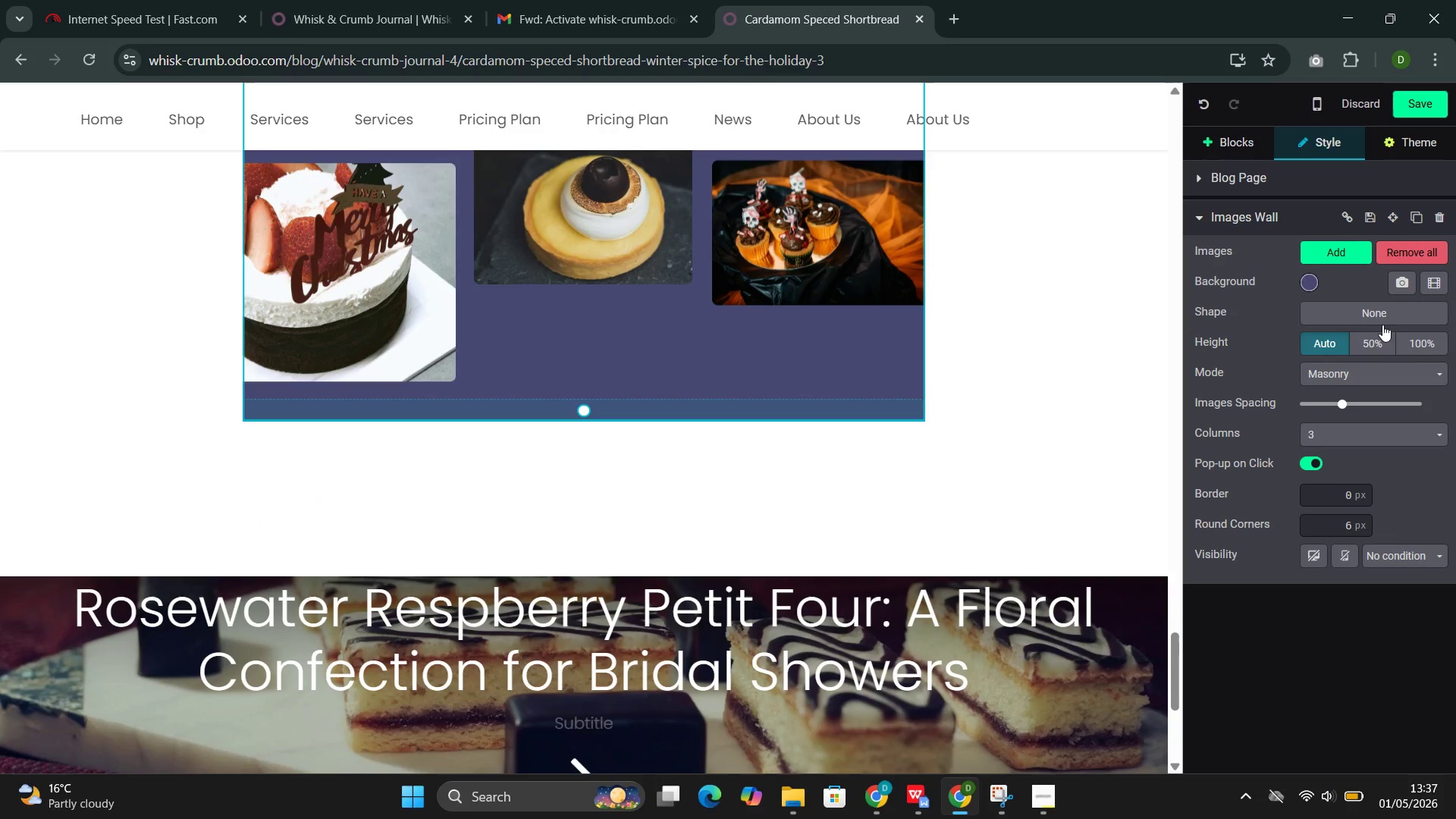 
left_click([1382, 315])
 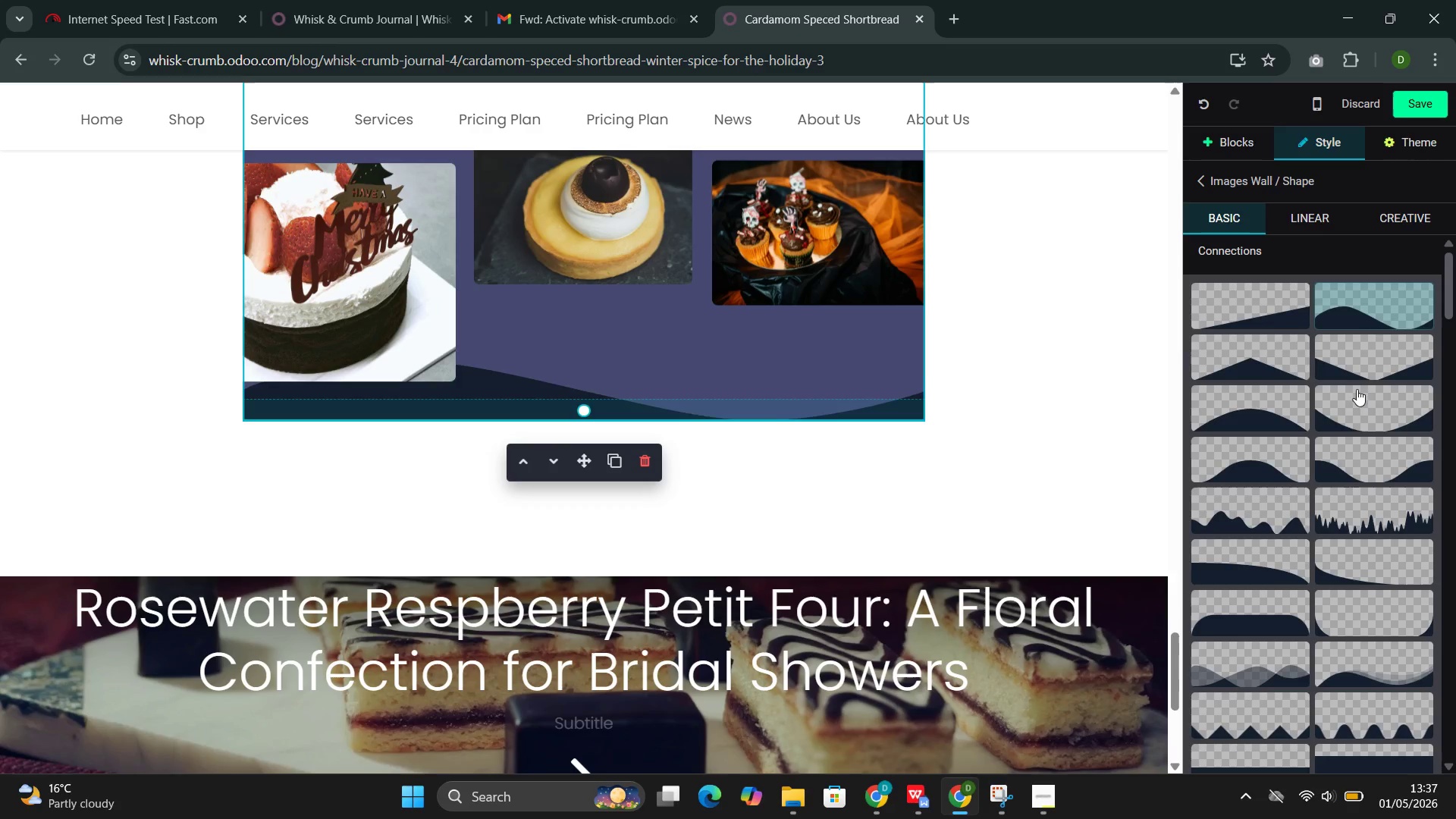 
scroll: coordinate [1284, 526], scroll_direction: down, amount: 32.0
 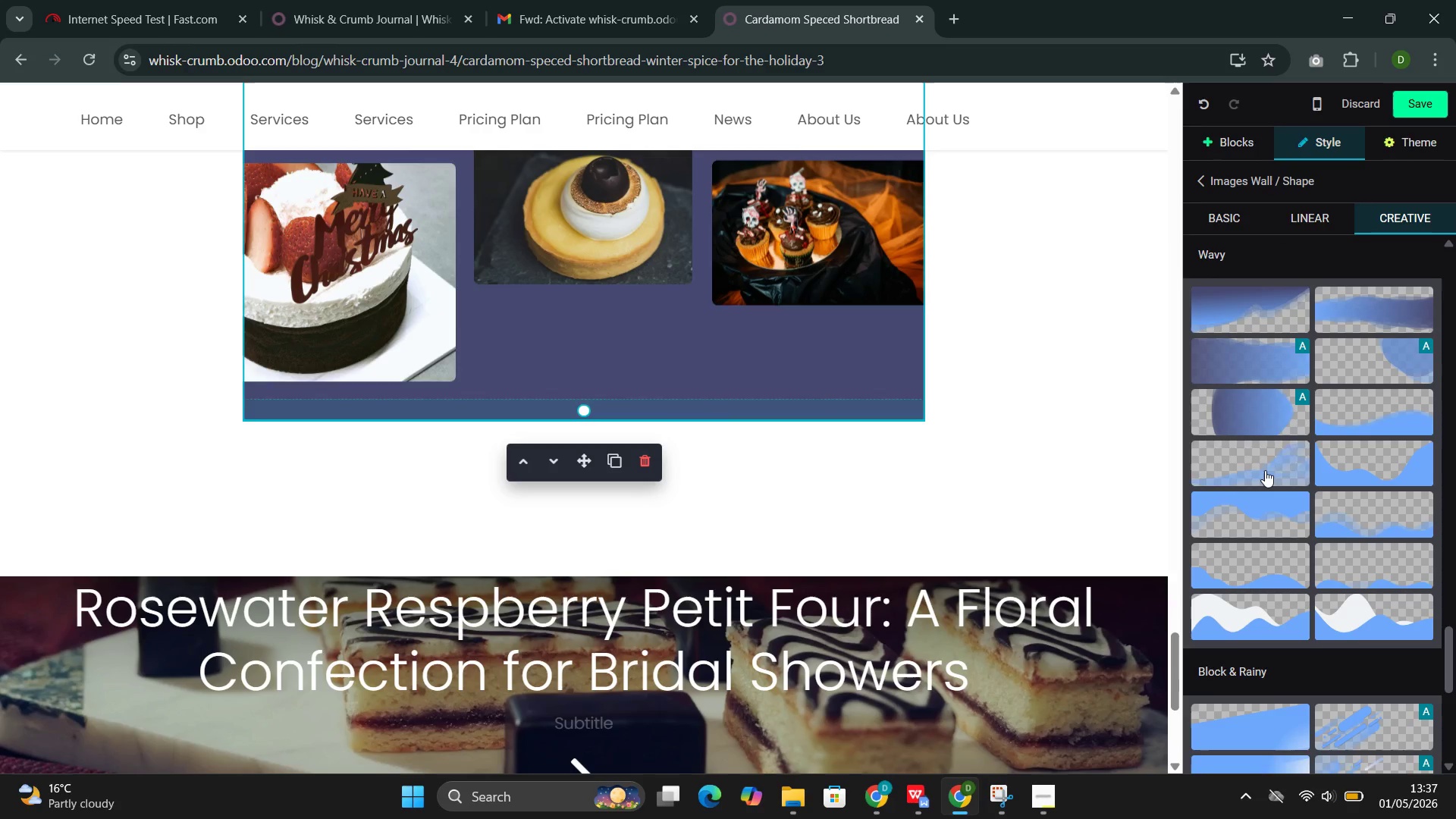 
left_click([1265, 470])
 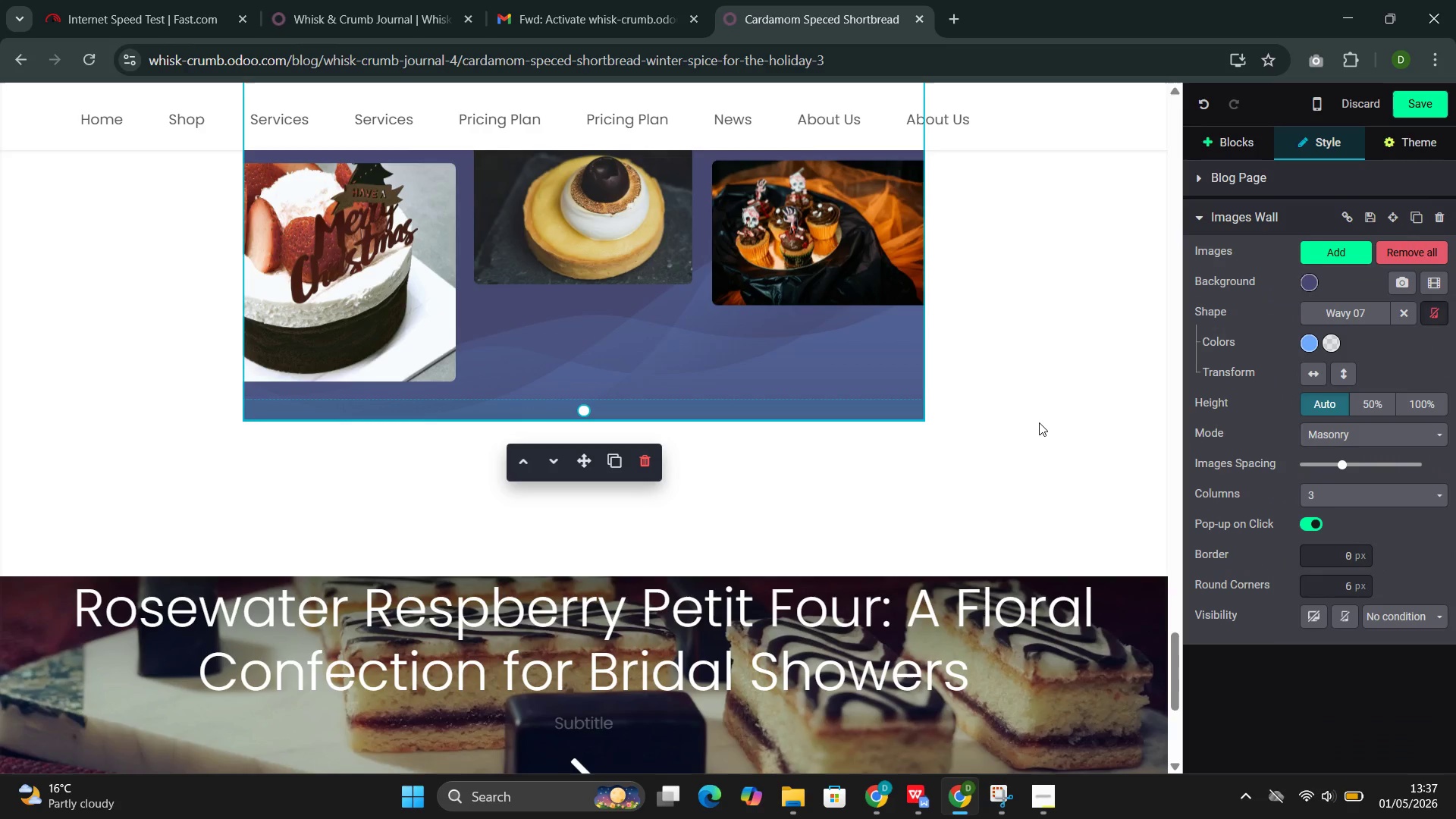 
scroll: coordinate [1039, 423], scroll_direction: up, amount: 55.0
 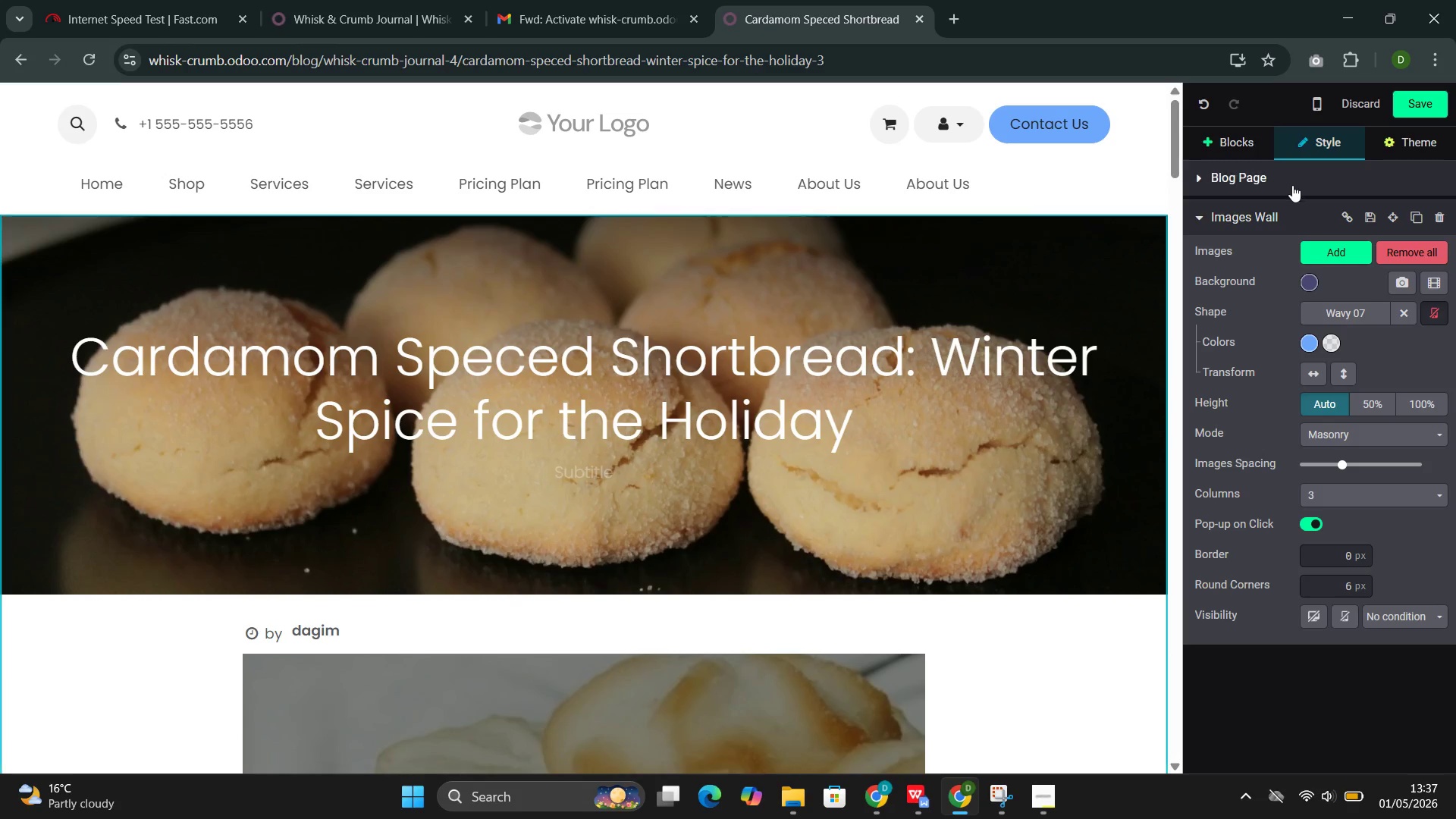 
scroll: coordinate [1103, 435], scroll_direction: down, amount: 5.0
 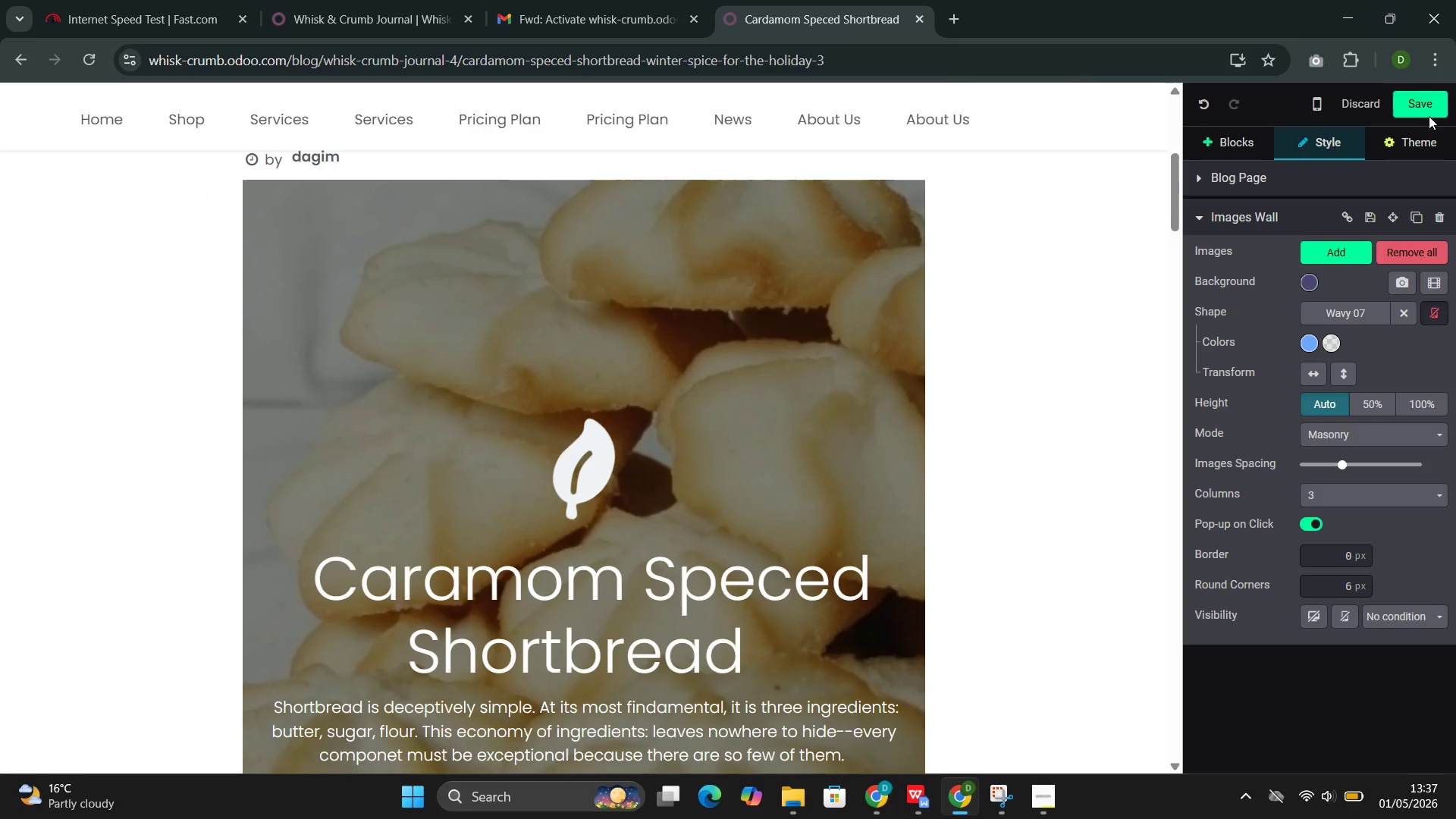 
left_click([1433, 105])
 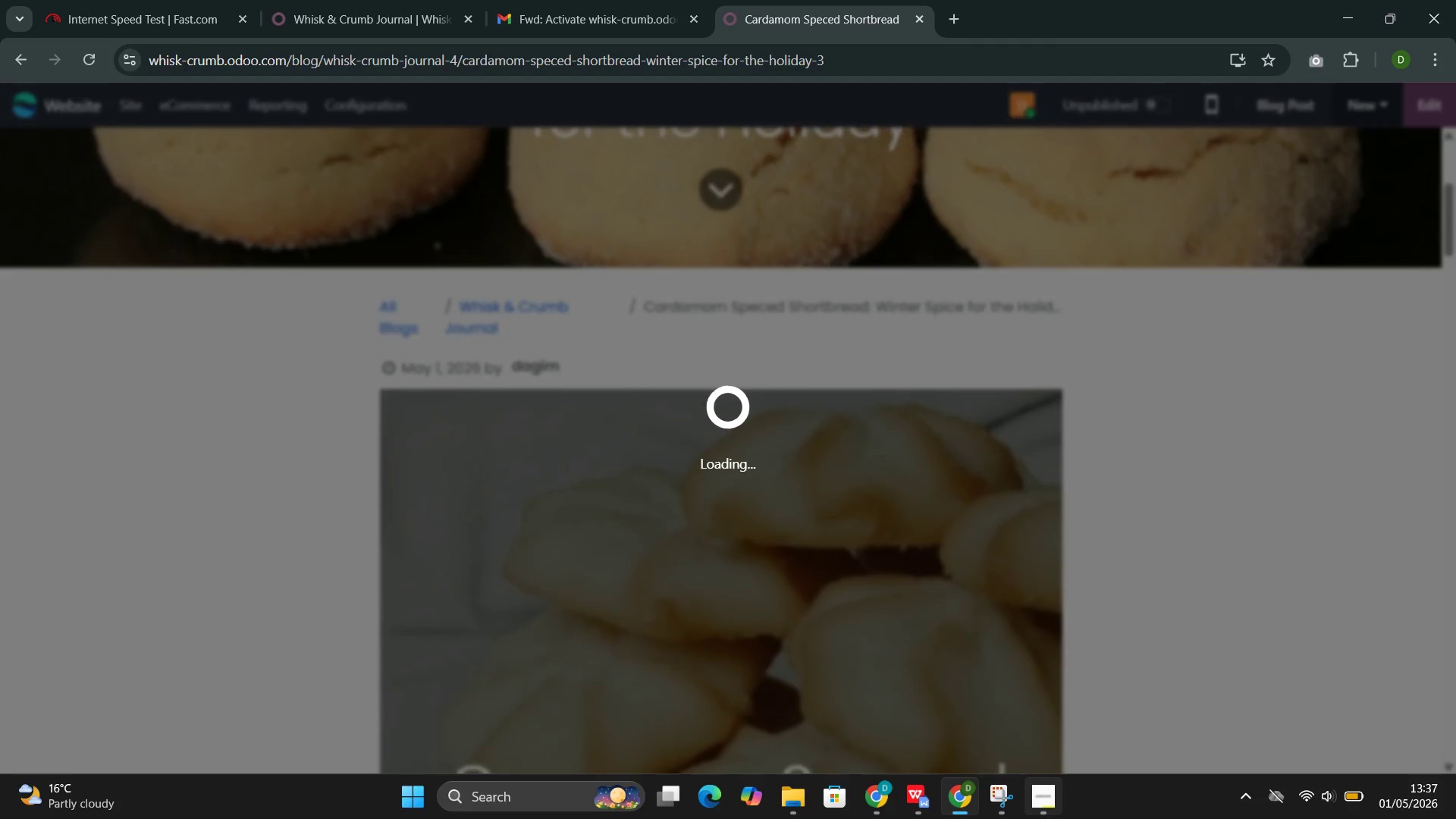 
left_click([977, 729])